 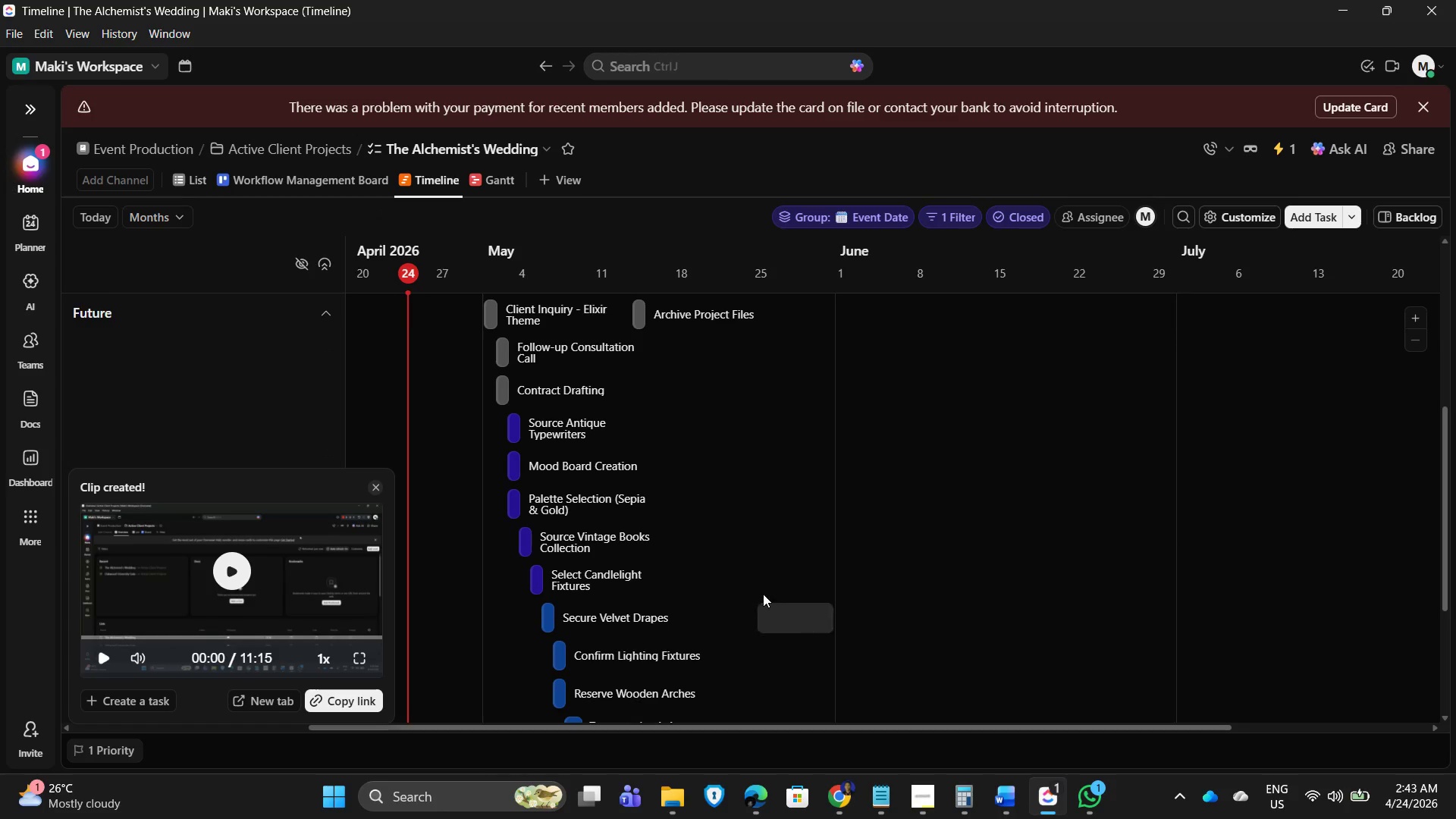 
scroll: coordinate [776, 596], scroll_direction: down, amount: 3.0
 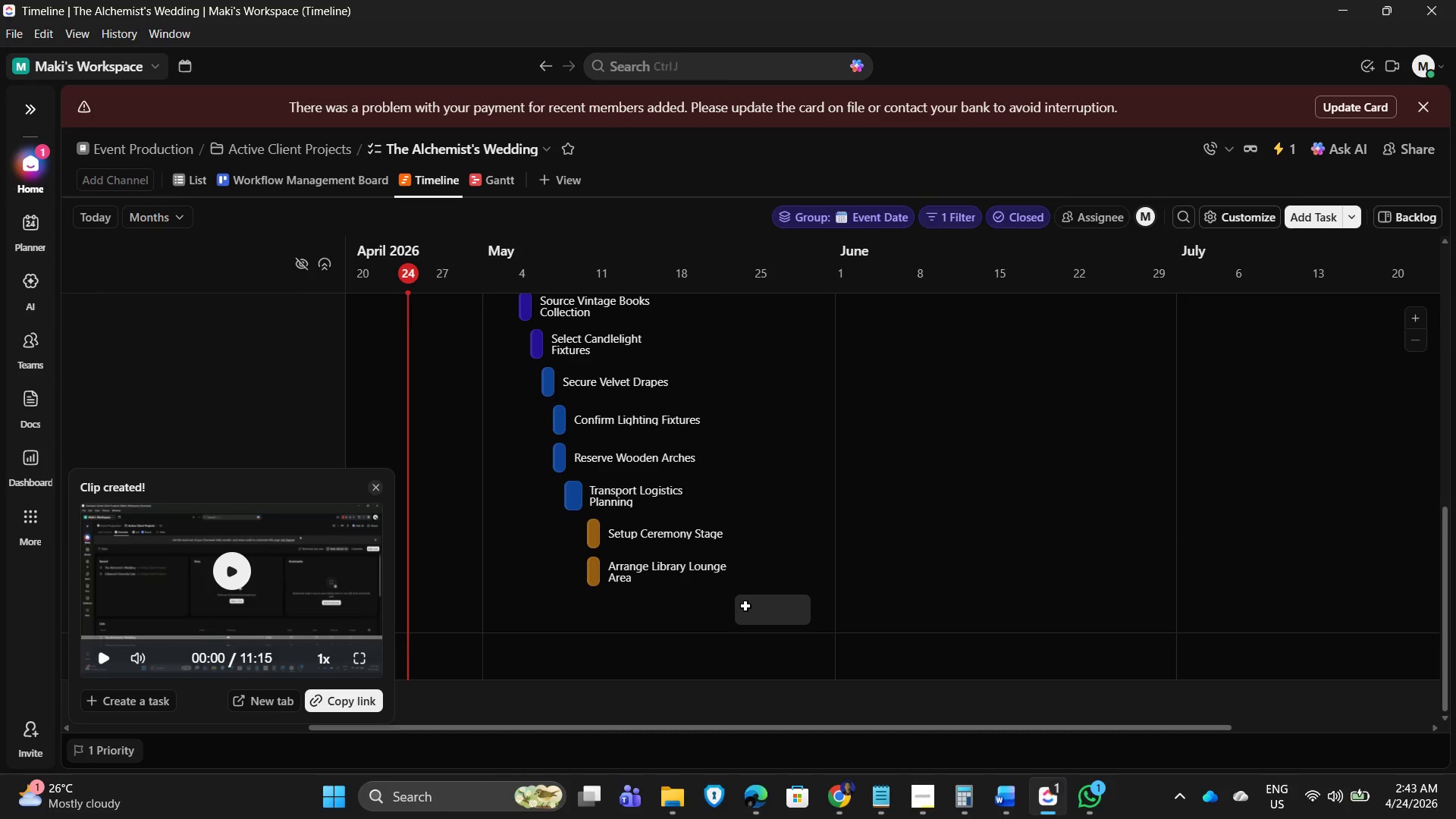 
scroll: coordinate [710, 502], scroll_direction: up, amount: 4.0
 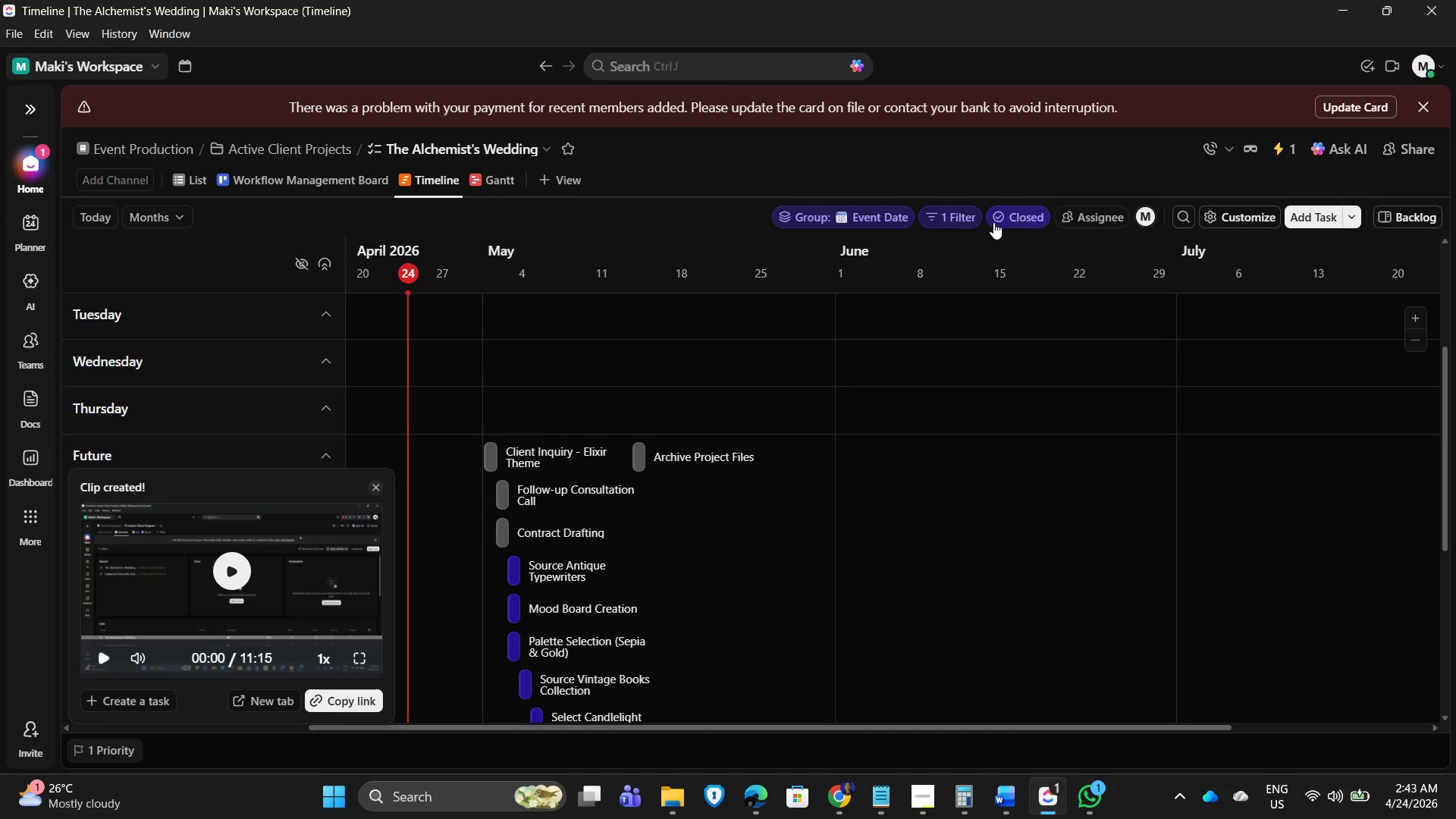 
scroll: coordinate [722, 541], scroll_direction: down, amount: 5.0
 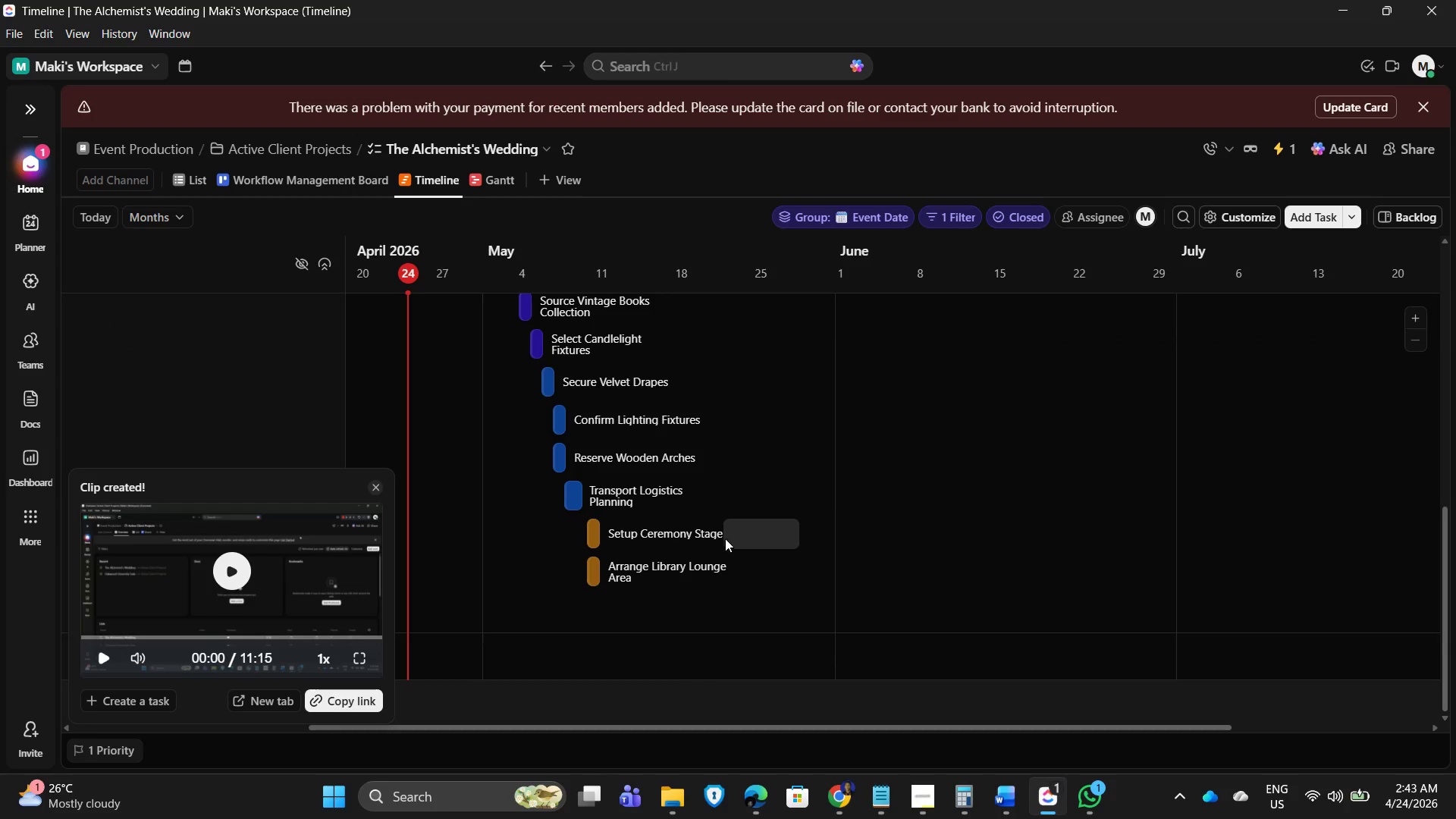 
scroll: coordinate [725, 510], scroll_direction: up, amount: 5.0
 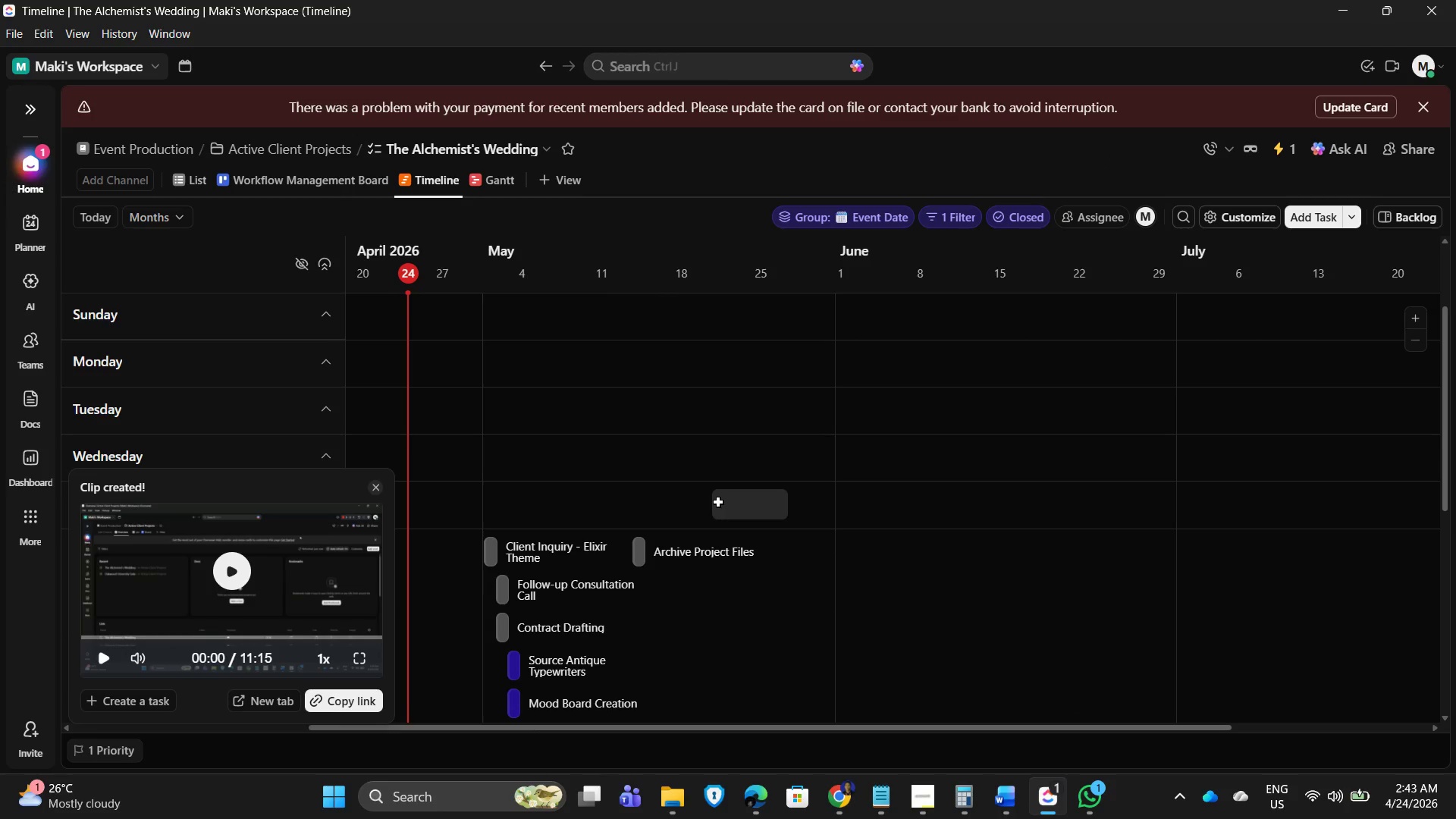 
scroll: coordinate [720, 502], scroll_direction: down, amount: 2.0
 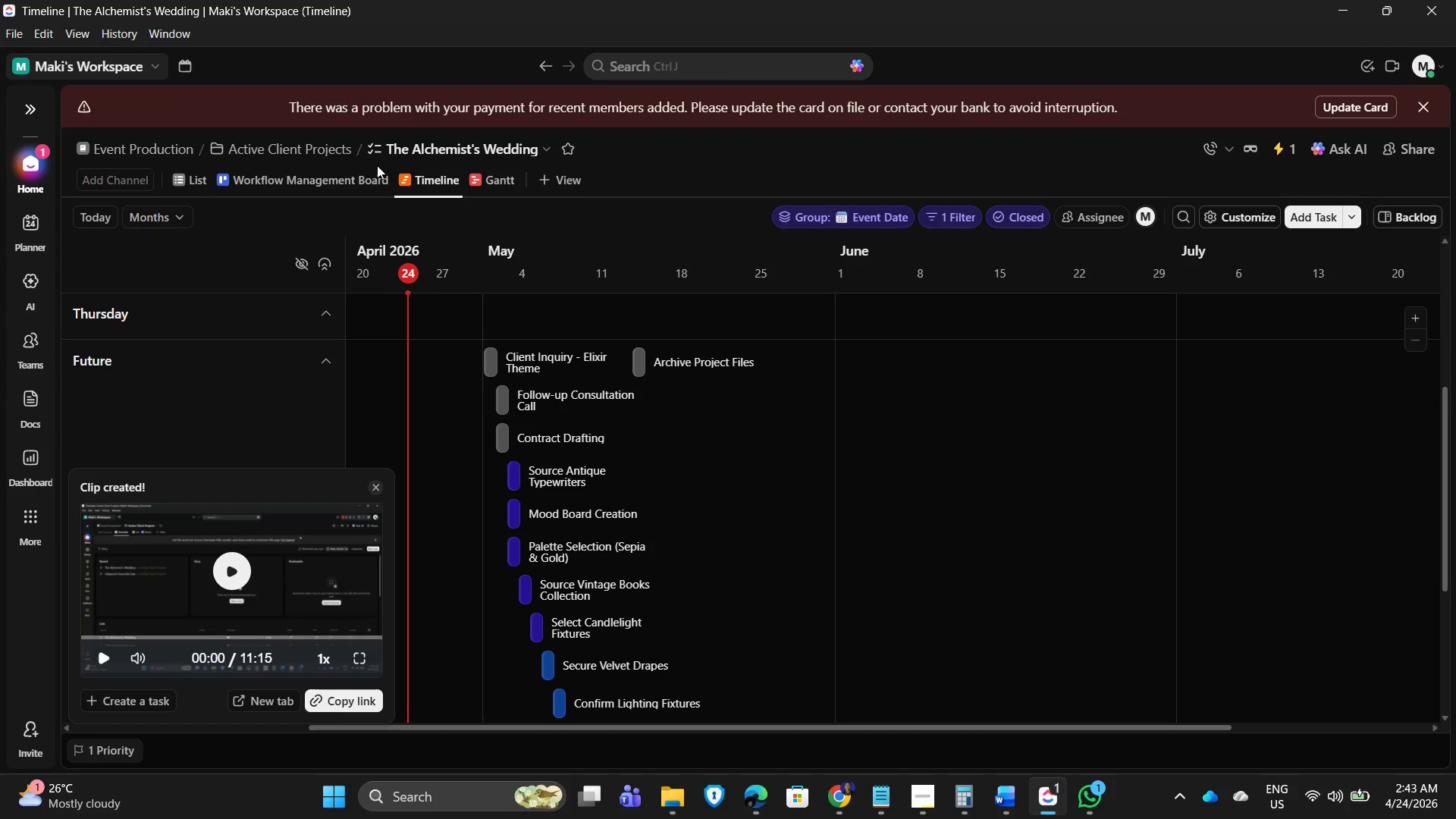 
wait(6.18)
 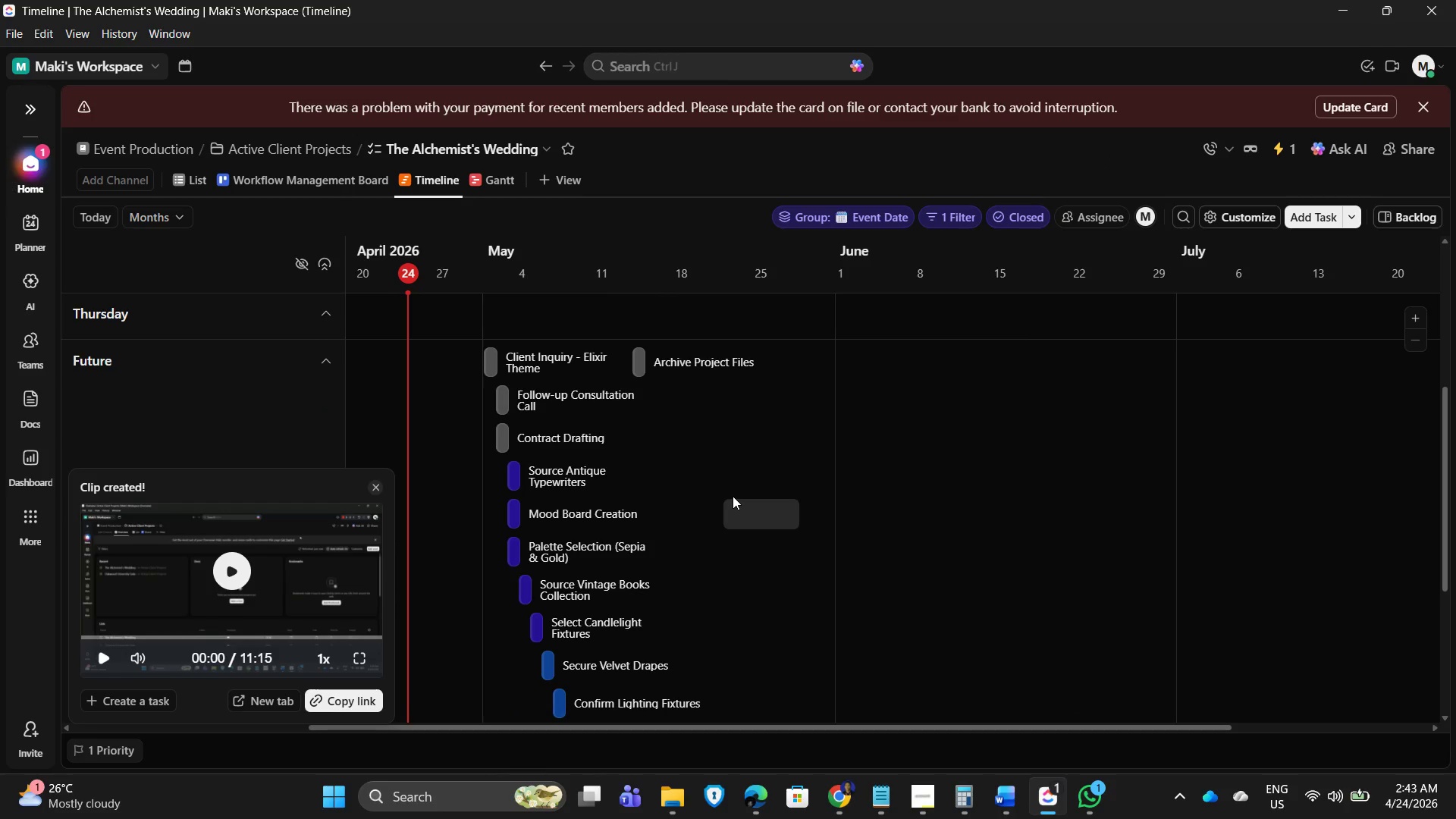 
left_click([410, 180])
 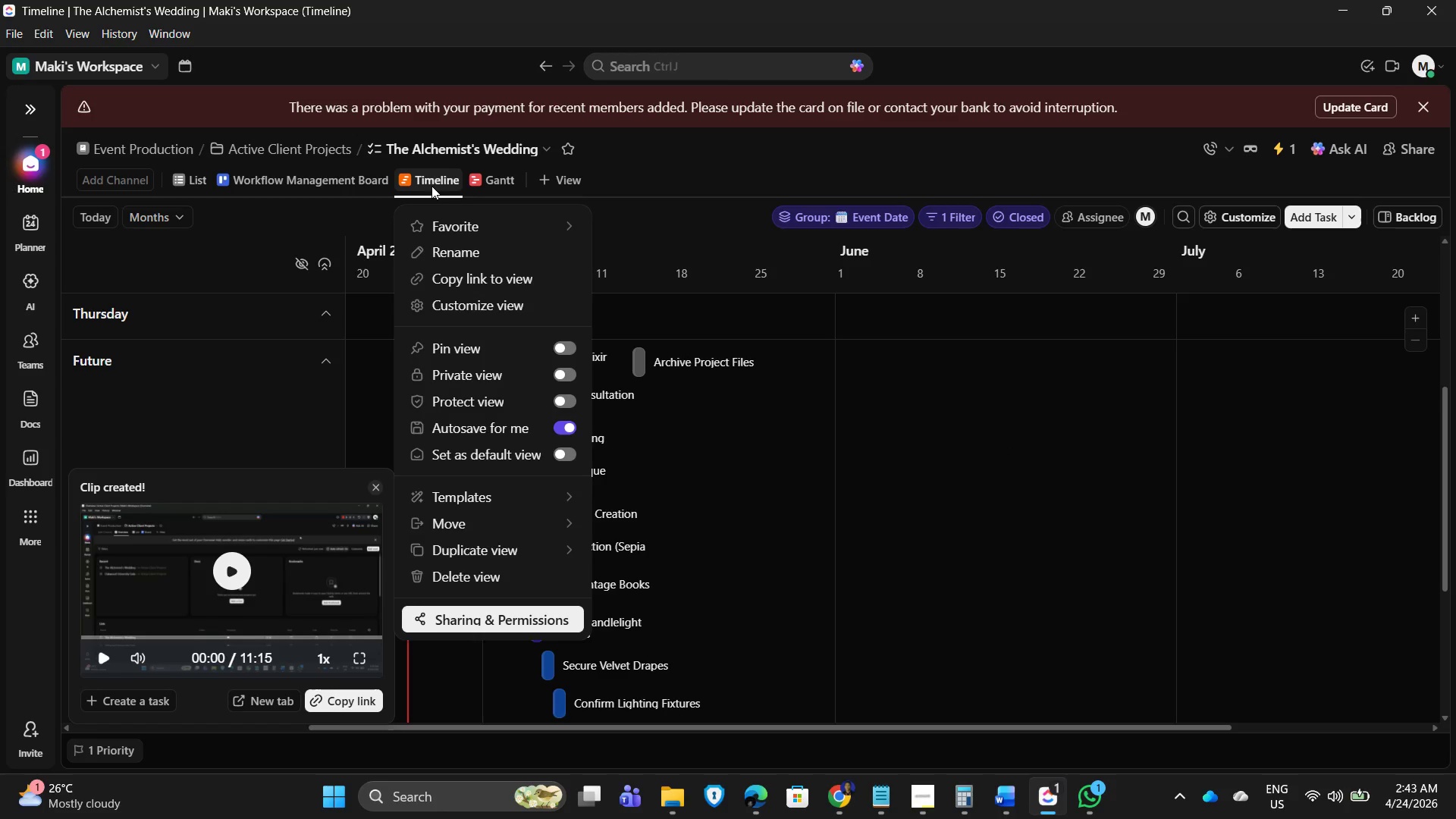 
left_click([441, 184])
 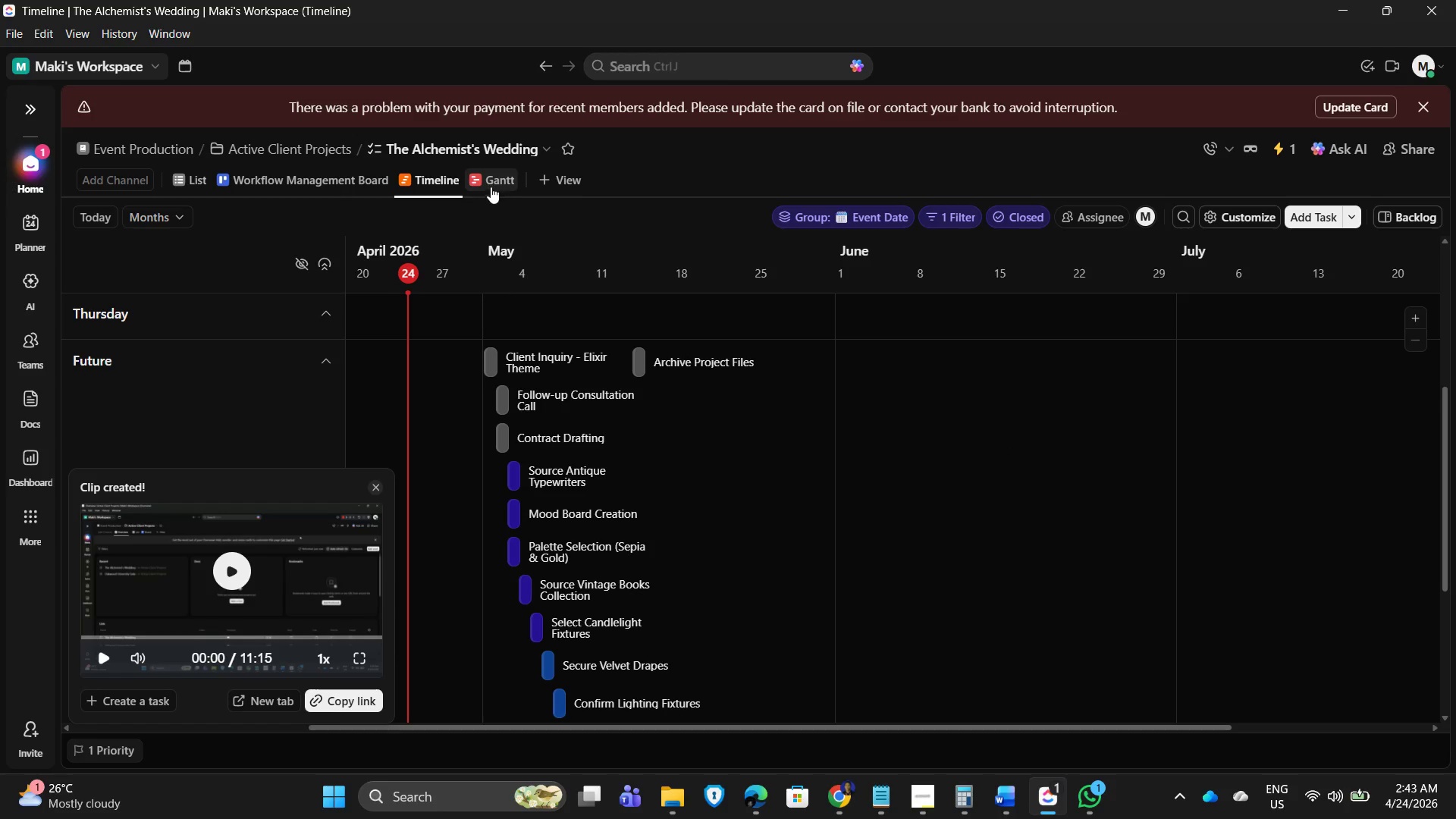 
left_click([439, 182])